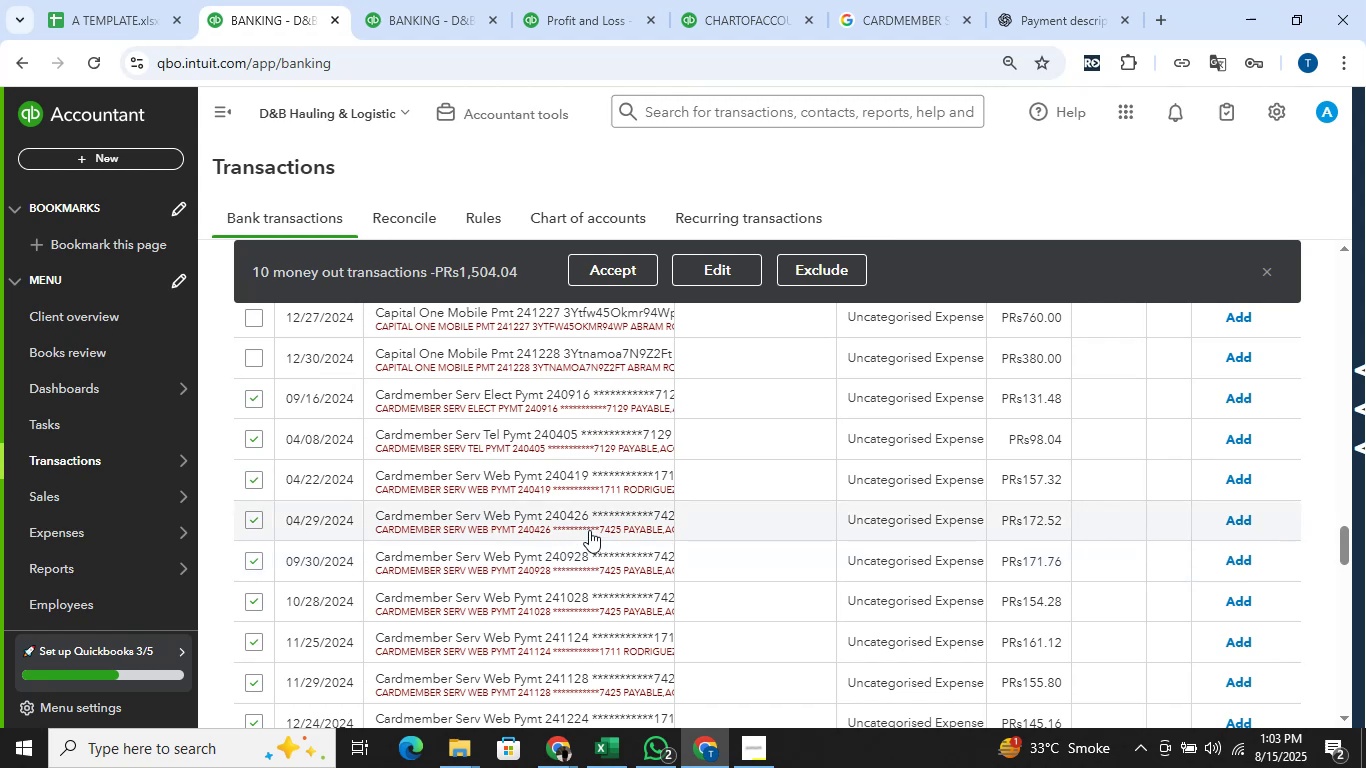 
left_click([569, 356])
 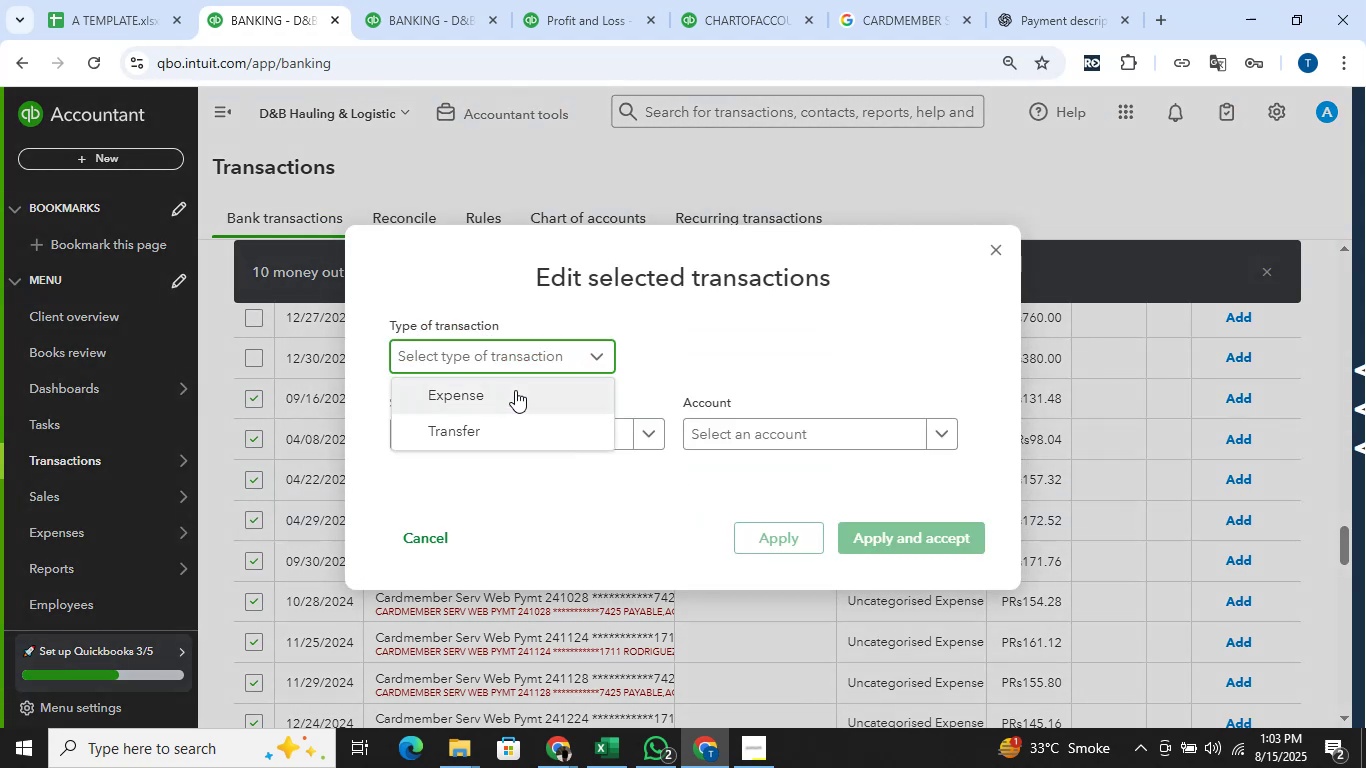 
left_click([515, 390])
 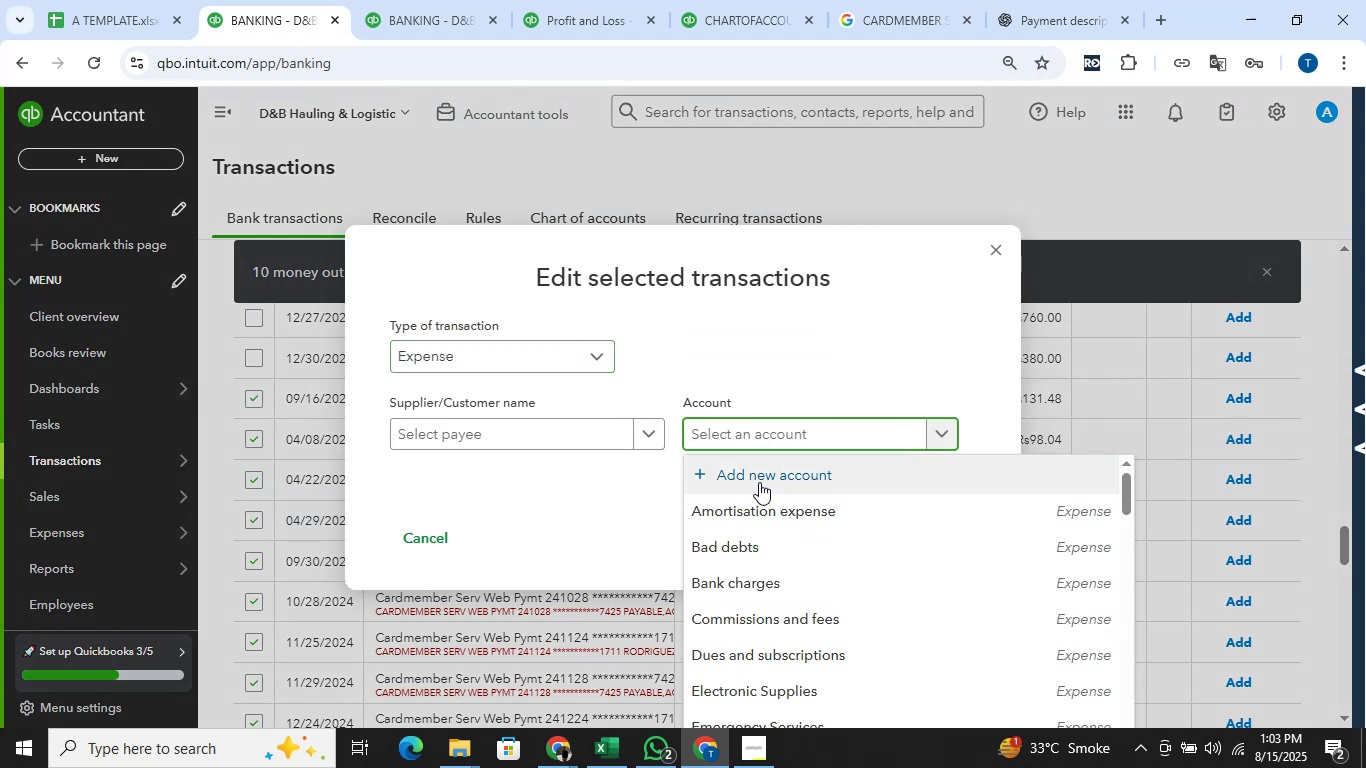 
type(dues)
 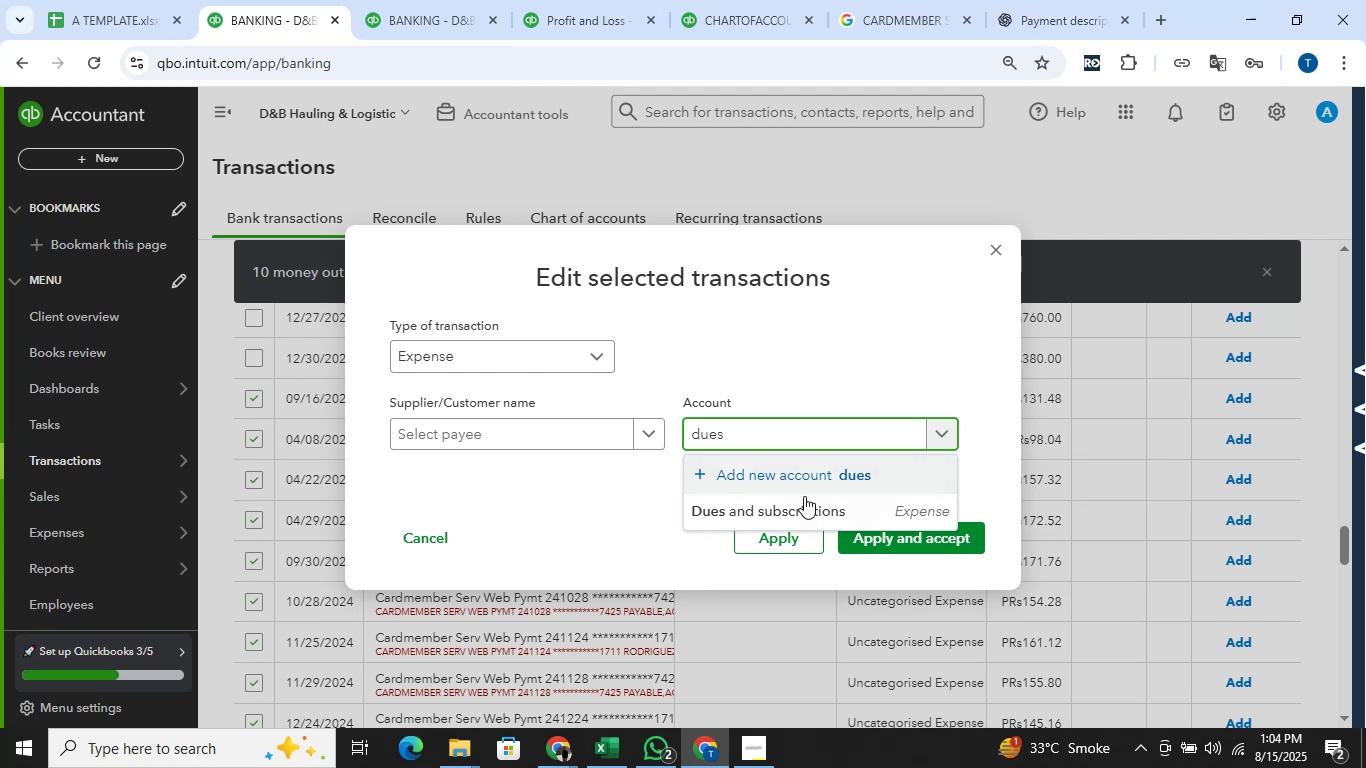 
left_click([807, 497])
 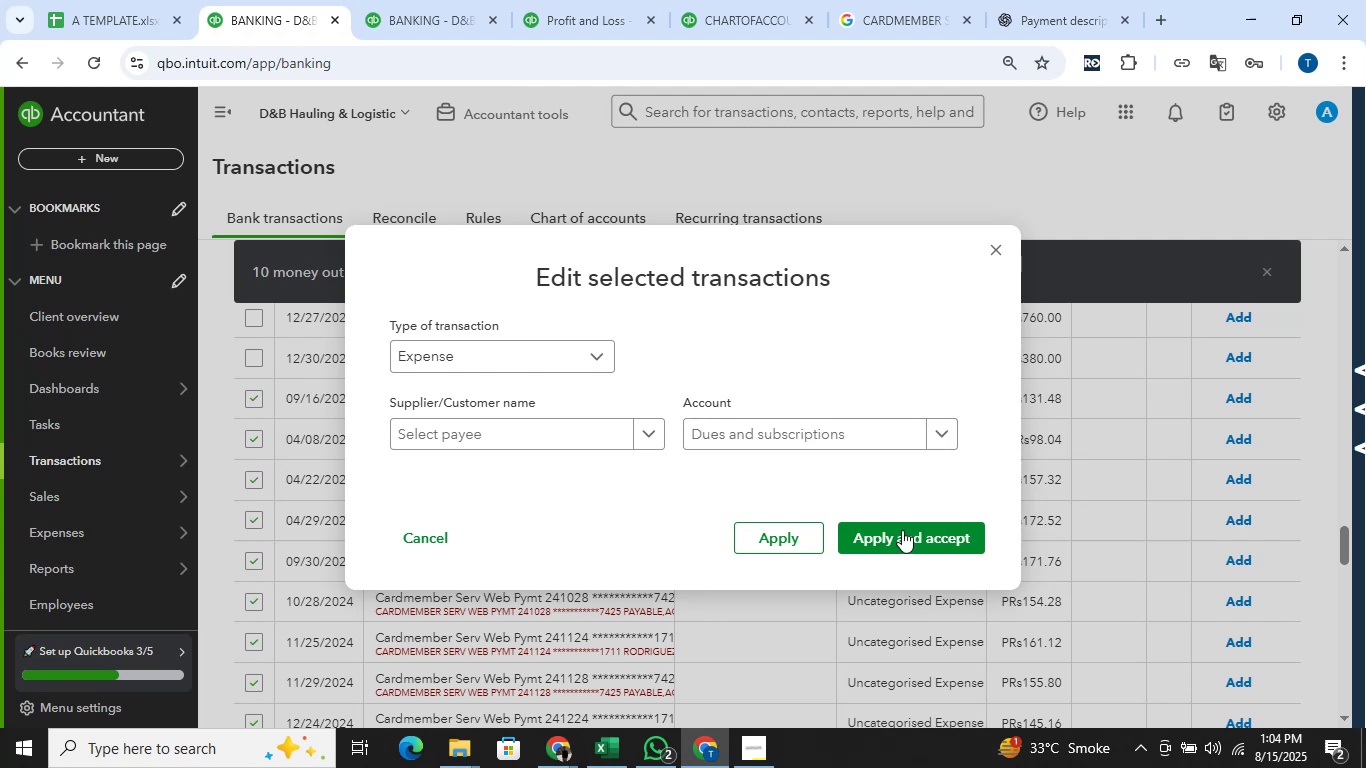 
left_click([902, 530])
 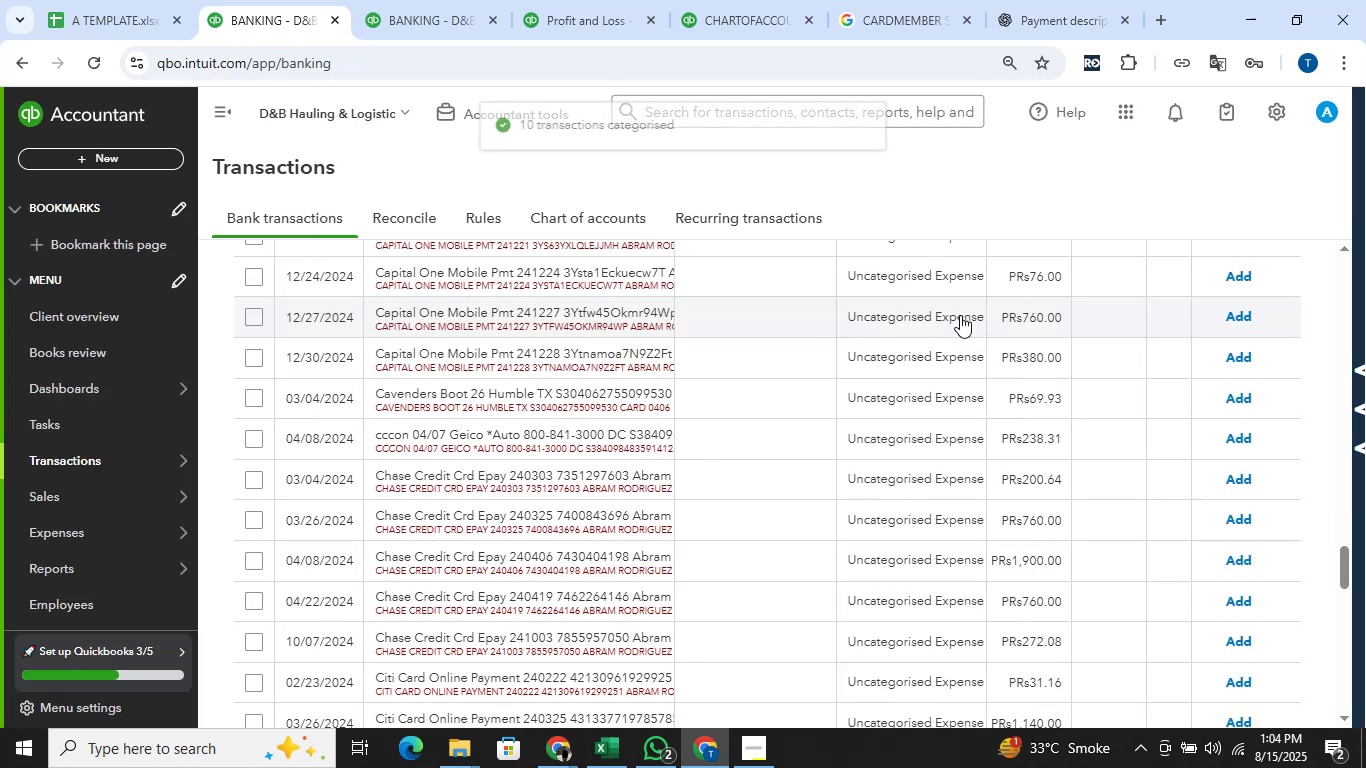 
wait(6.21)
 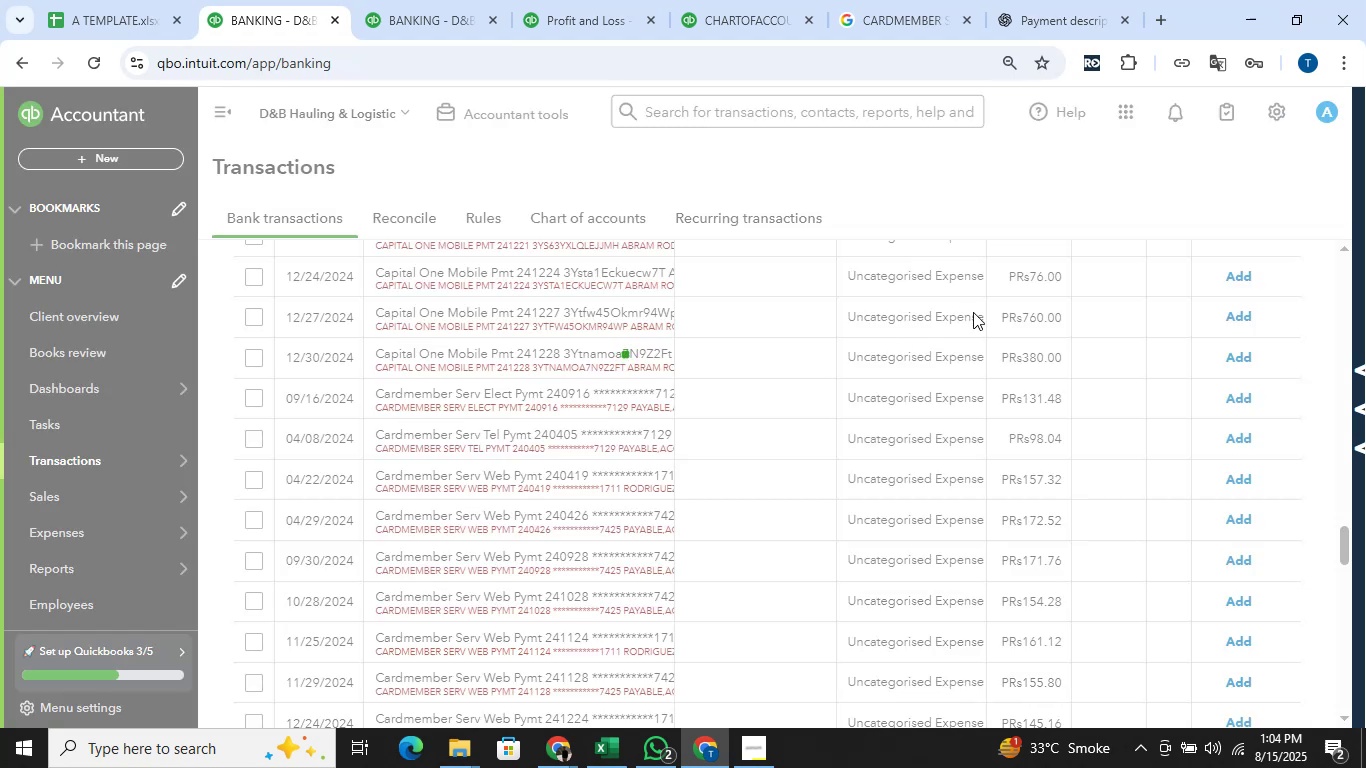 
scroll: coordinate [960, 315], scroll_direction: down, amount: 2.0
 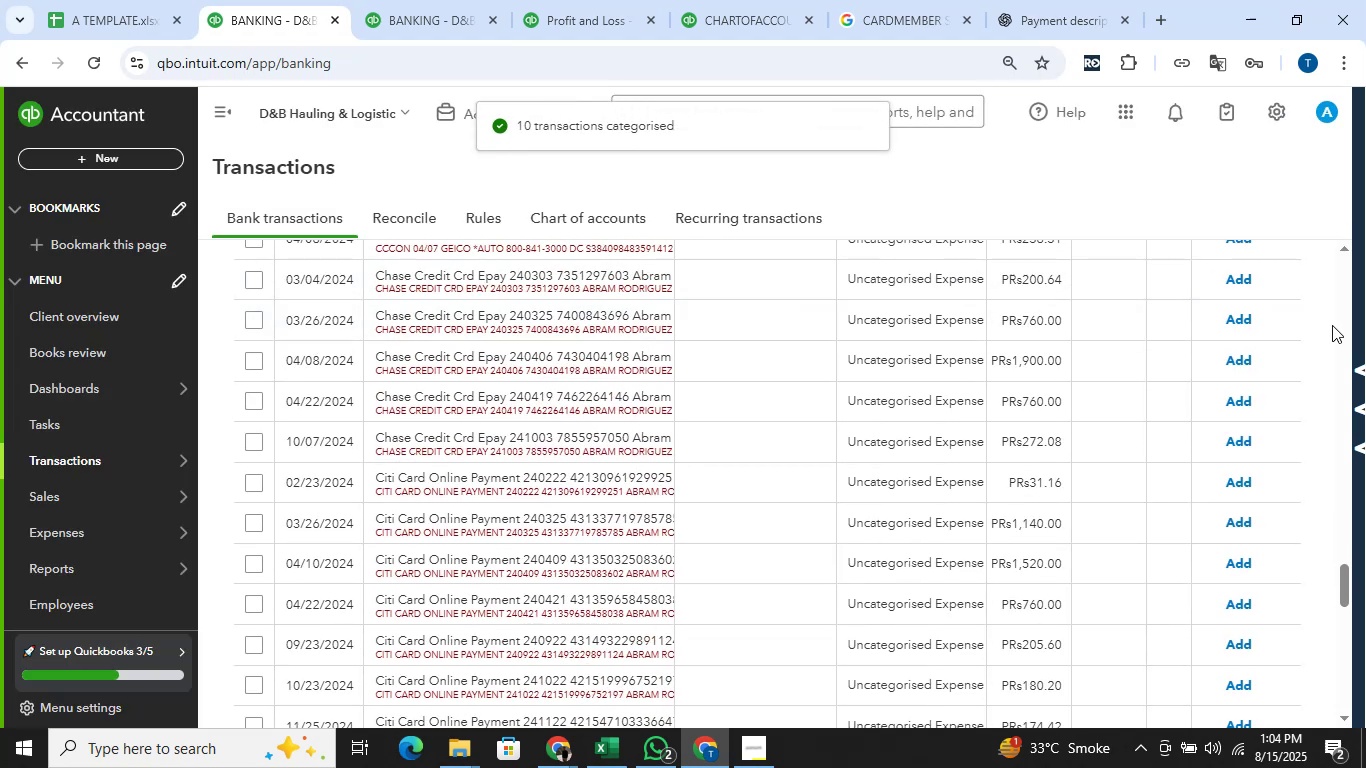 
scroll: coordinate [1309, 343], scroll_direction: up, amount: 5.0
 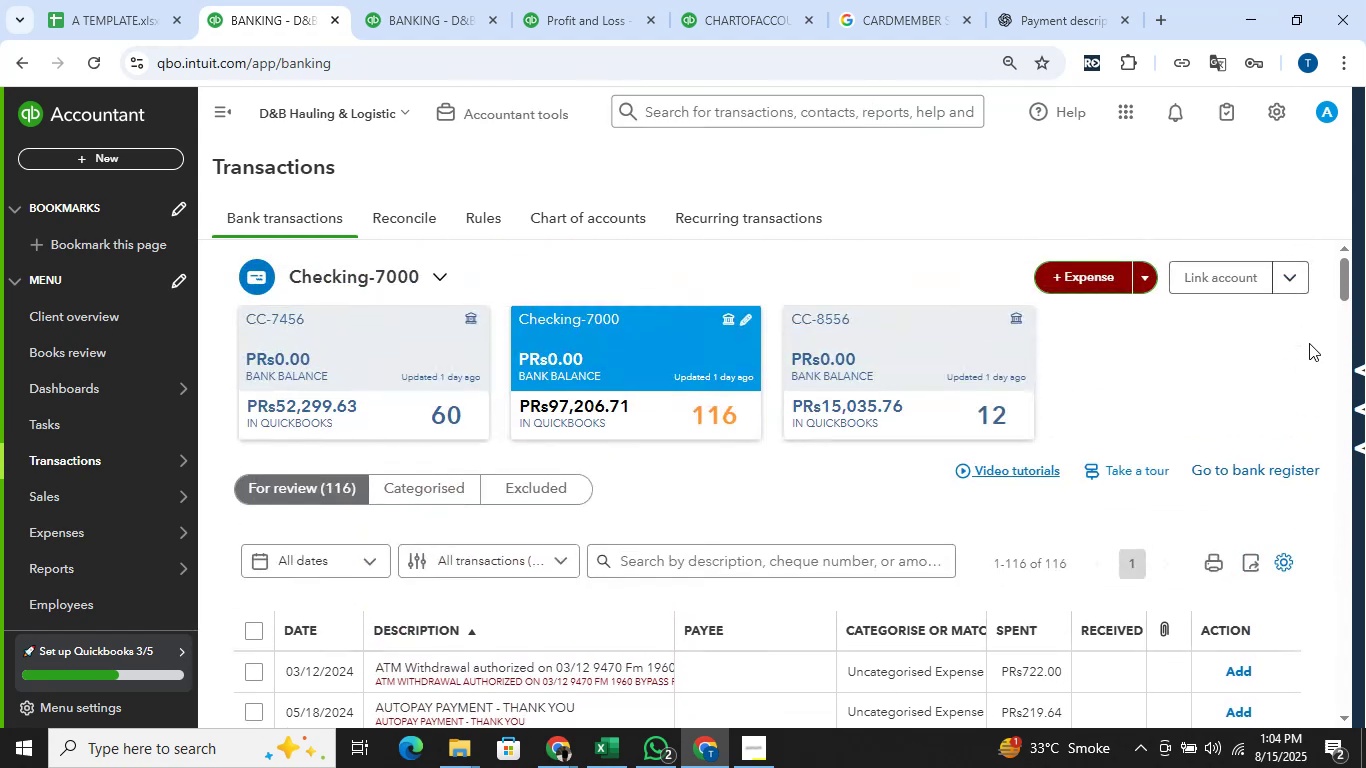 
scroll: coordinate [1309, 343], scroll_direction: down, amount: 3.0
 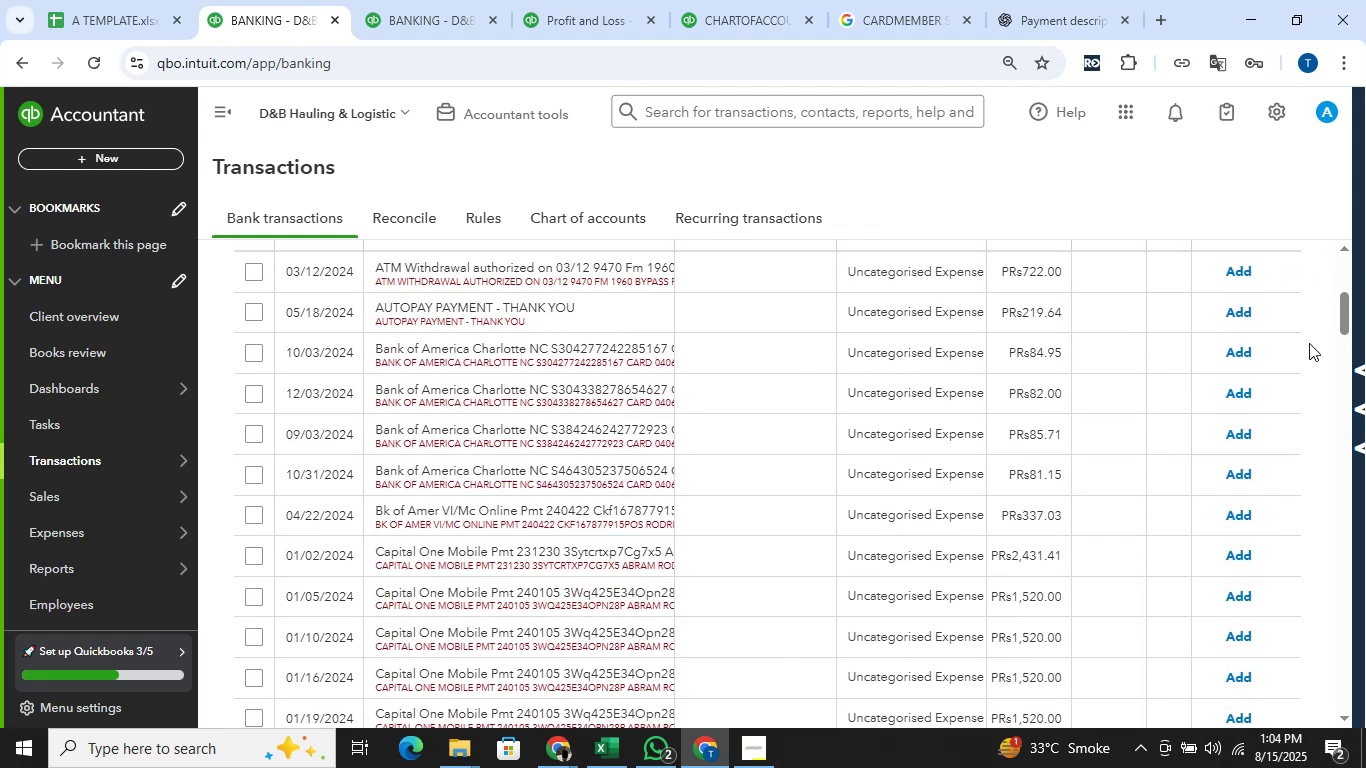 
scroll: coordinate [1309, 343], scroll_direction: up, amount: 1.0
 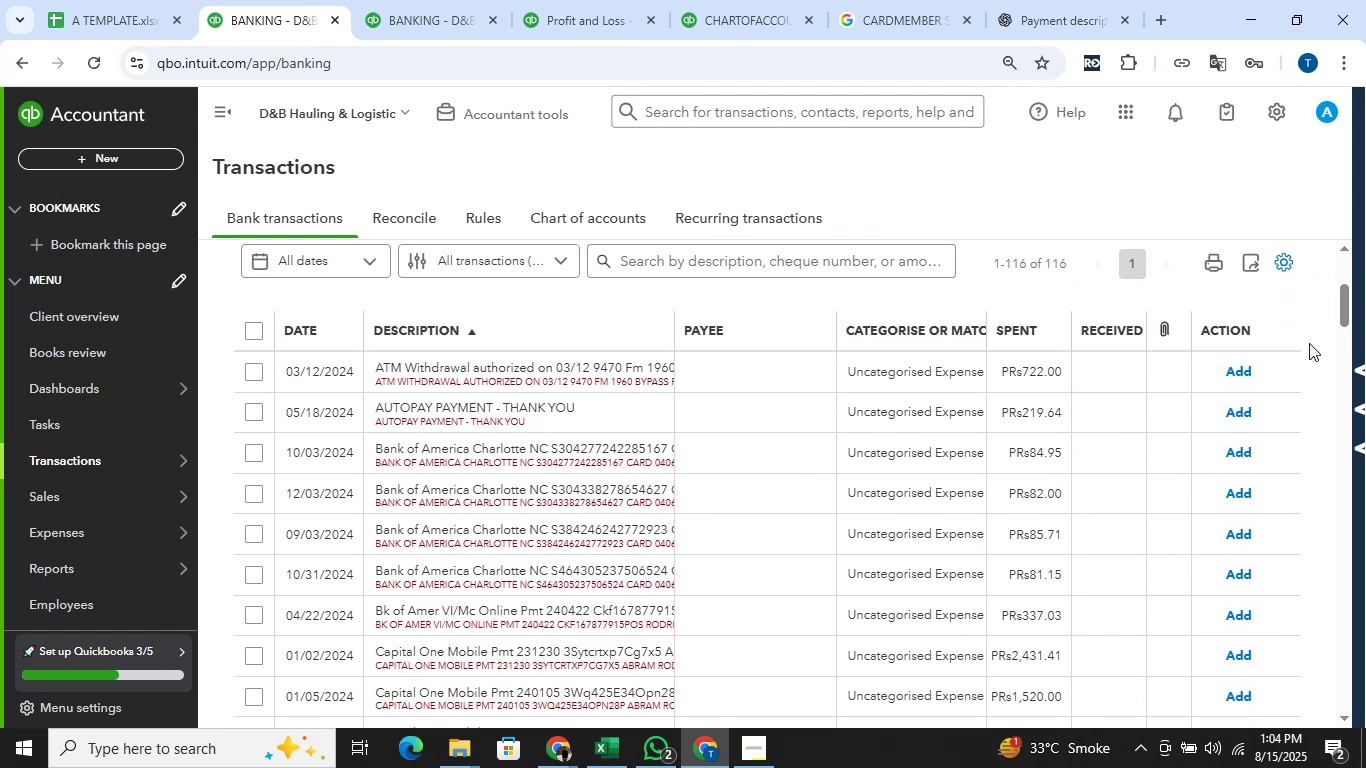 
scroll: coordinate [1307, 360], scroll_direction: down, amount: 37.0
 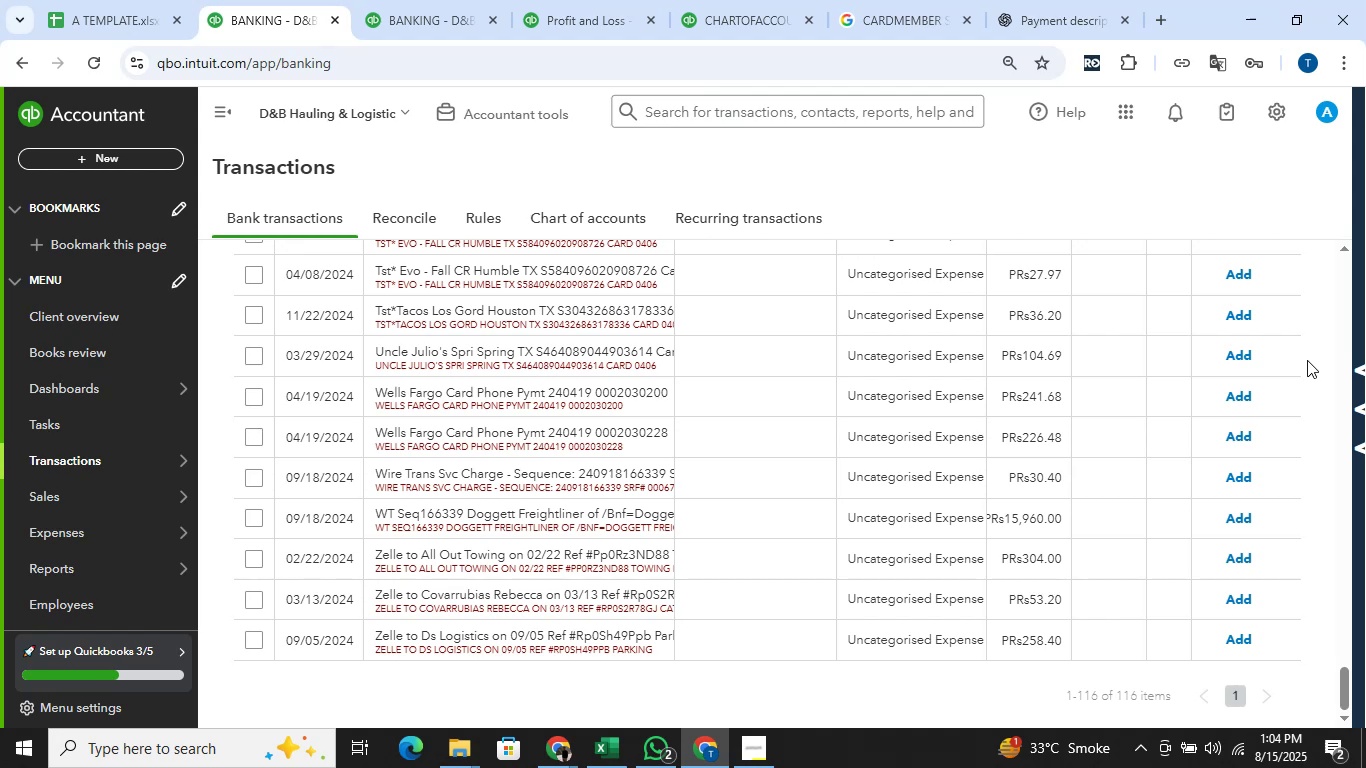 
wait(19.14)
 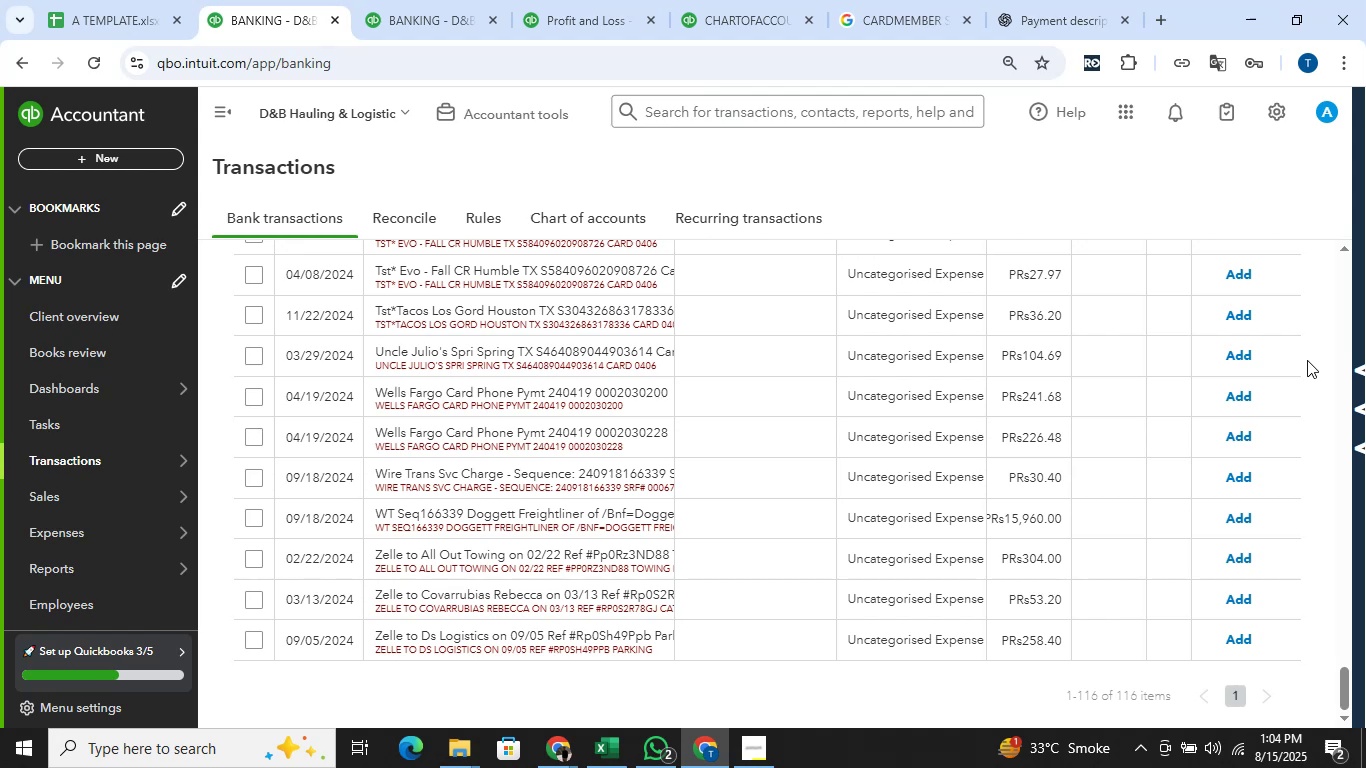 
scroll: coordinate [947, 532], scroll_direction: up, amount: 39.0
 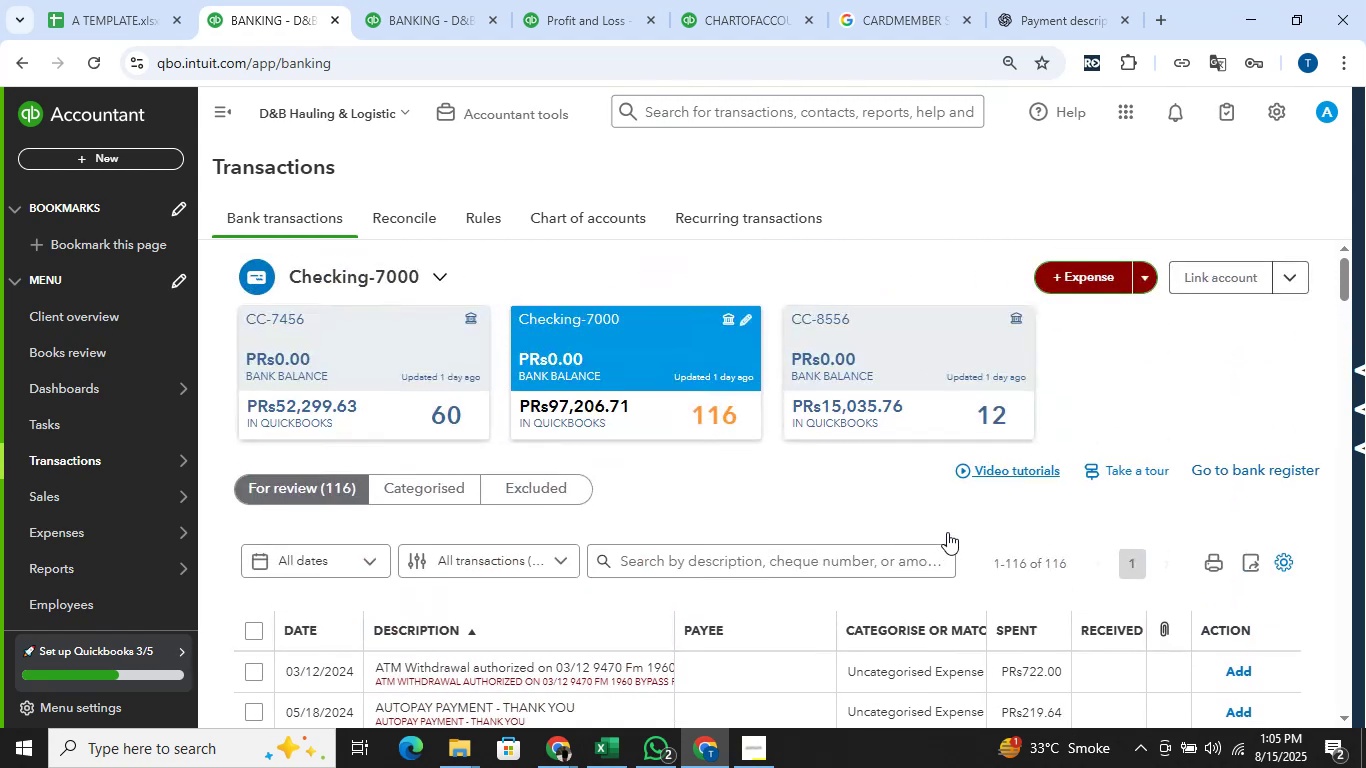 
scroll: coordinate [947, 532], scroll_direction: down, amount: 3.0
 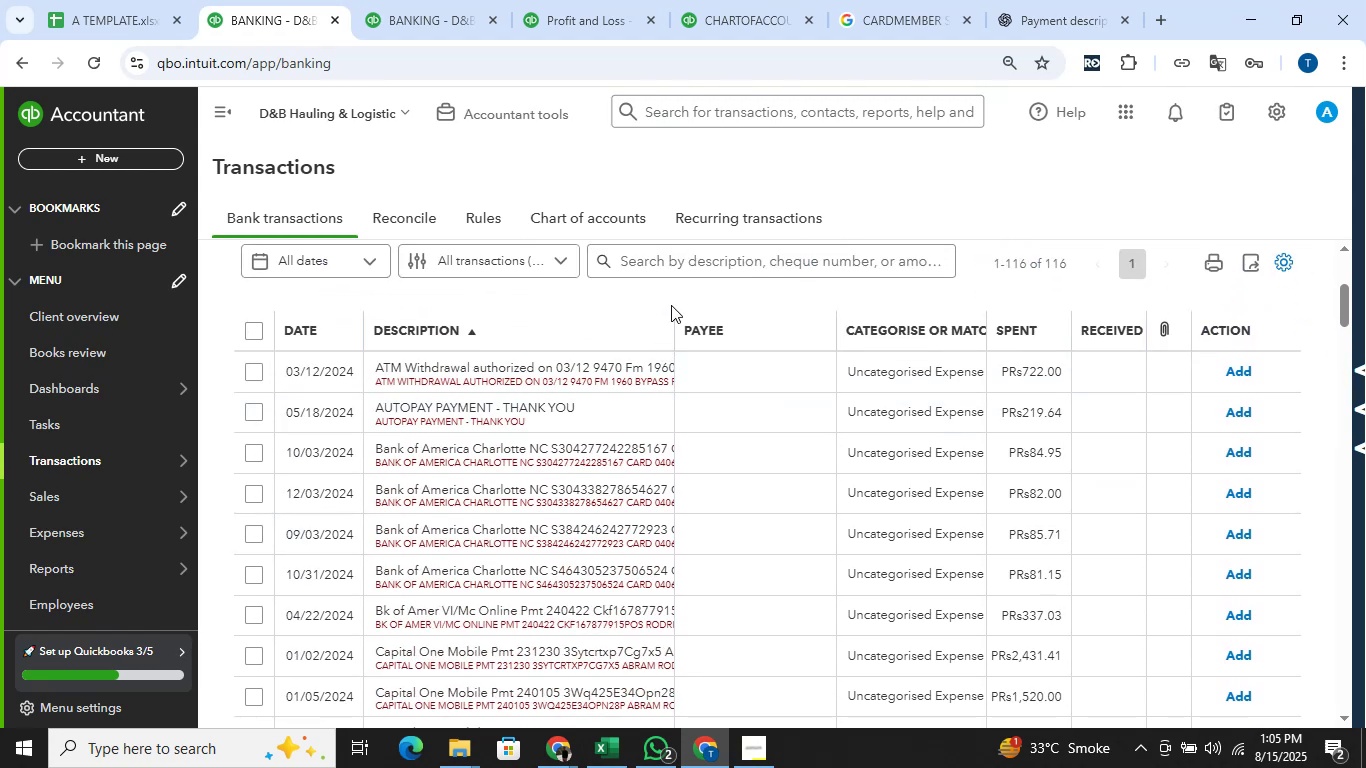 
left_click_drag(start_coordinate=[674, 313], to_coordinate=[788, 301])
 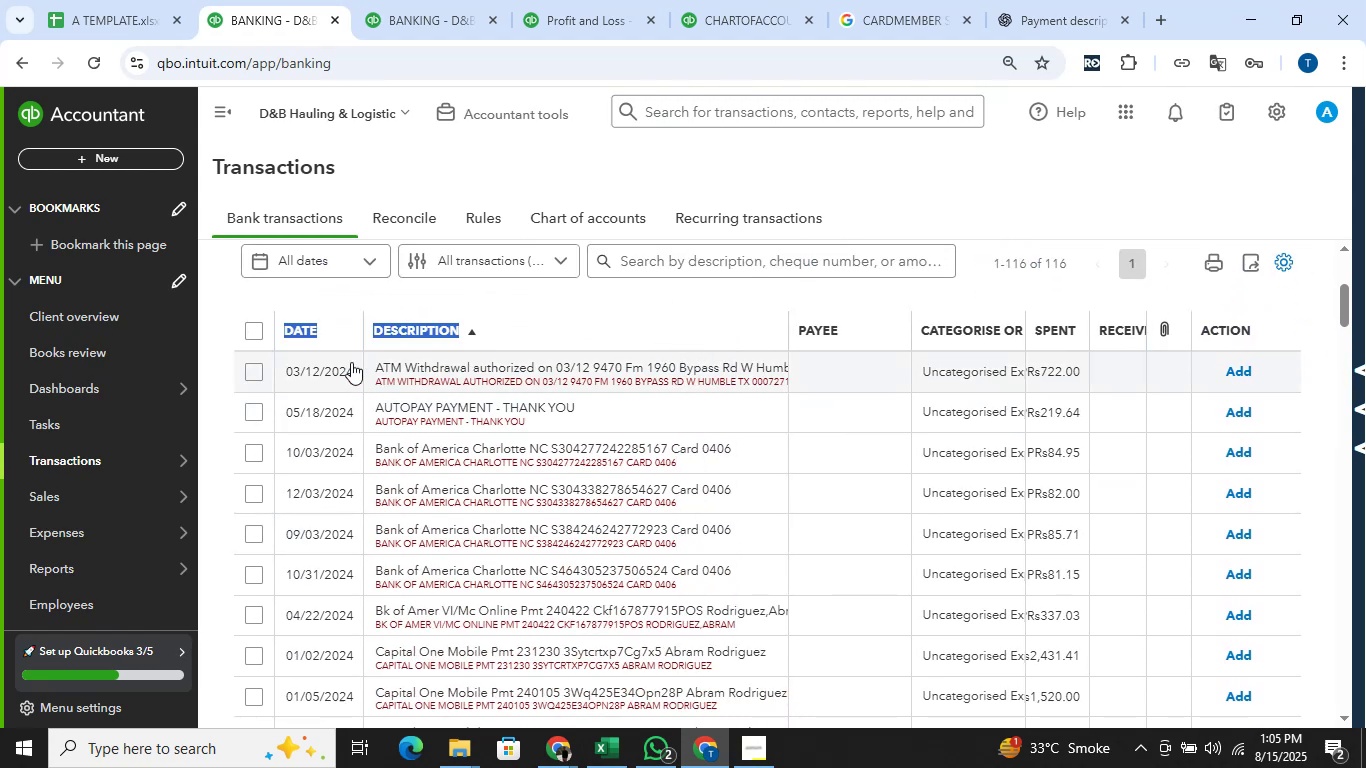 
left_click([213, 303])
 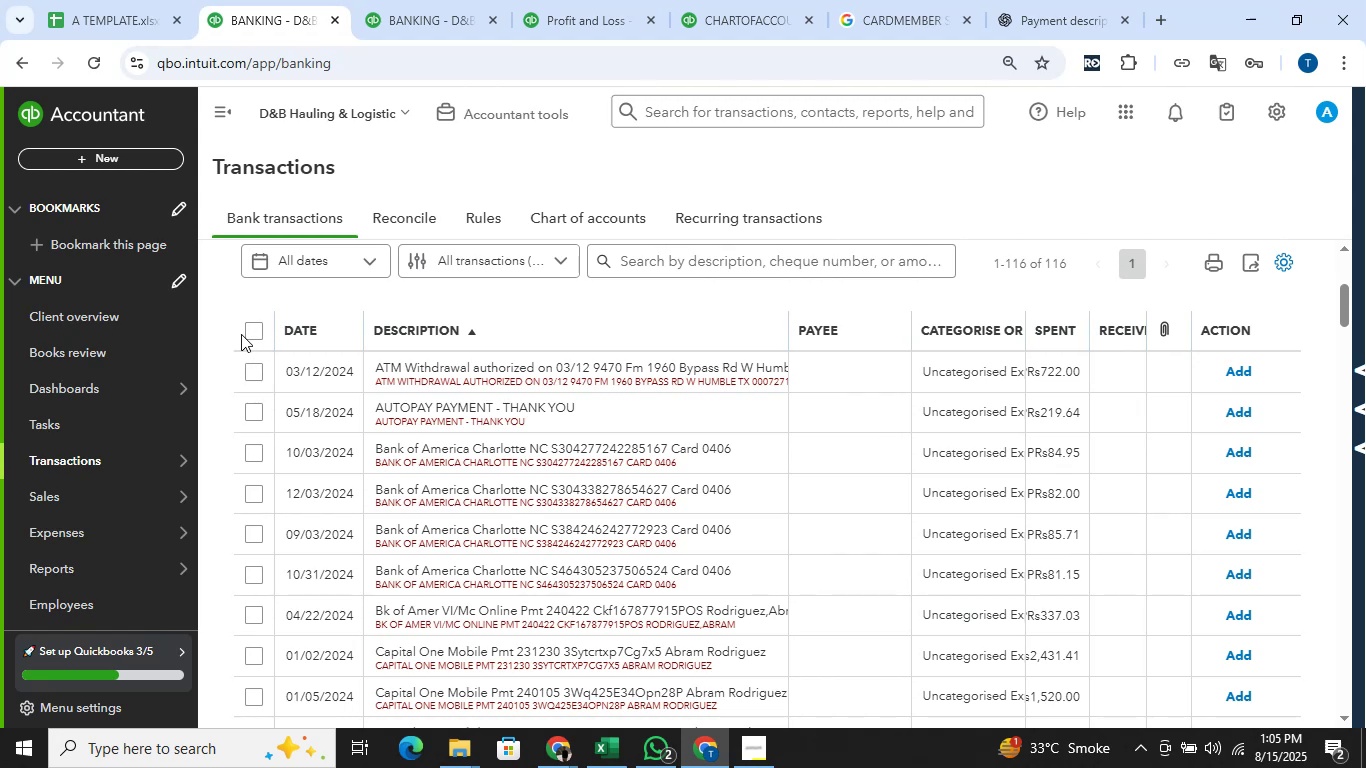 
wait(11.46)
 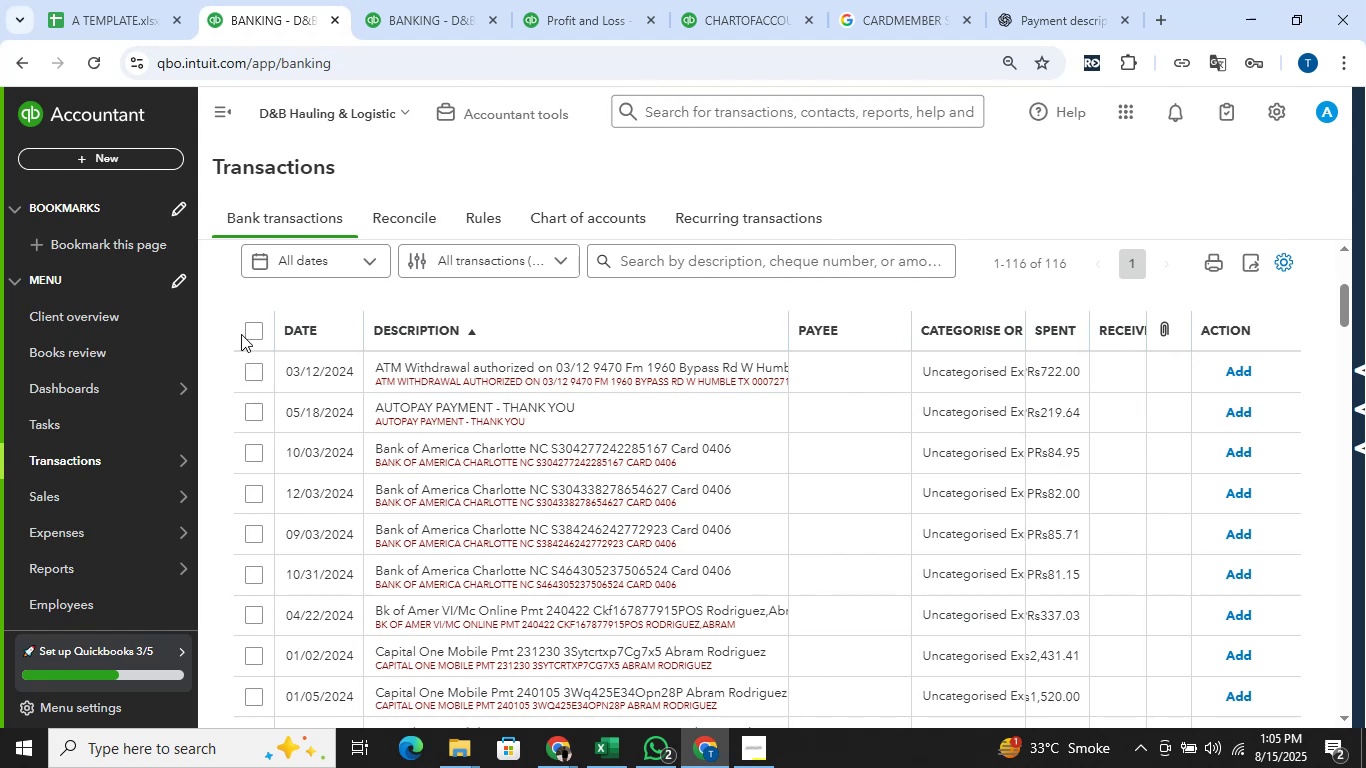 
scroll: coordinate [224, 322], scroll_direction: down, amount: 5.0
 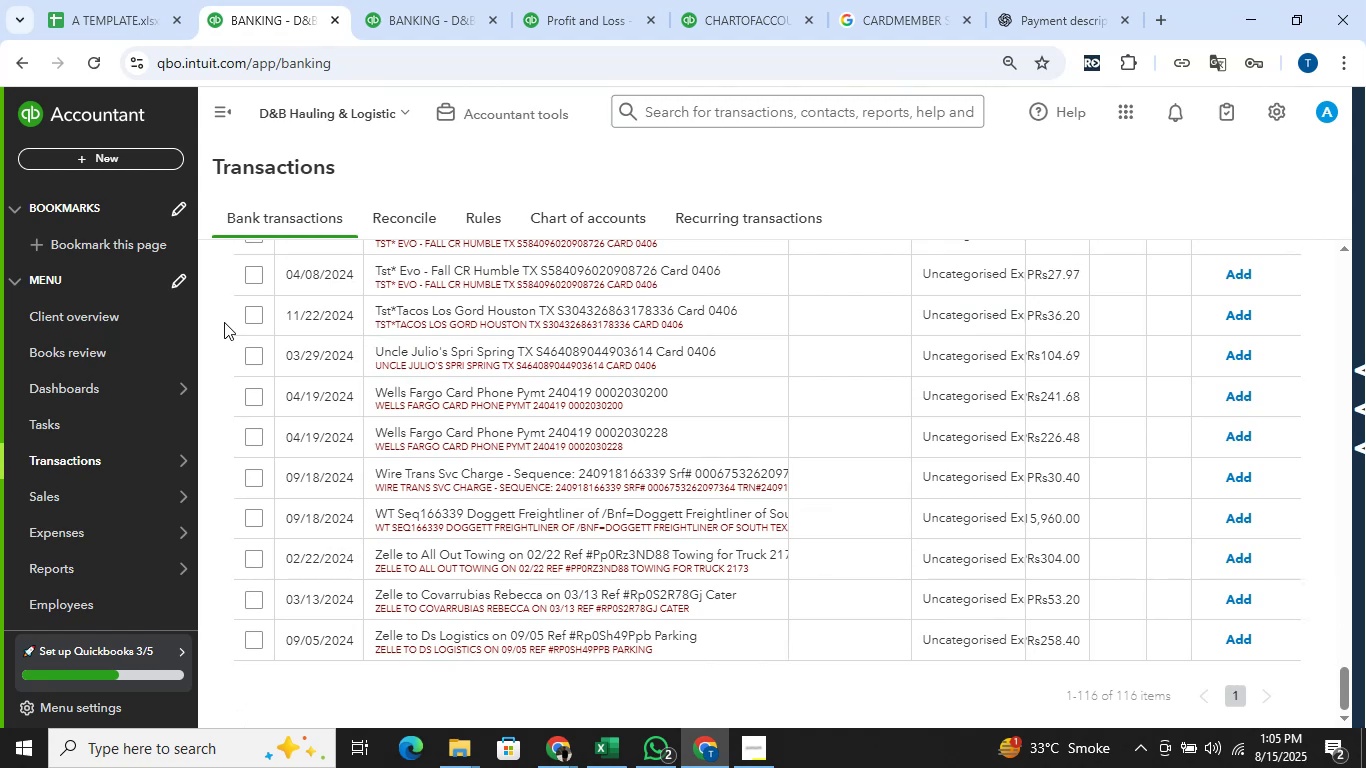 
wait(7.12)
 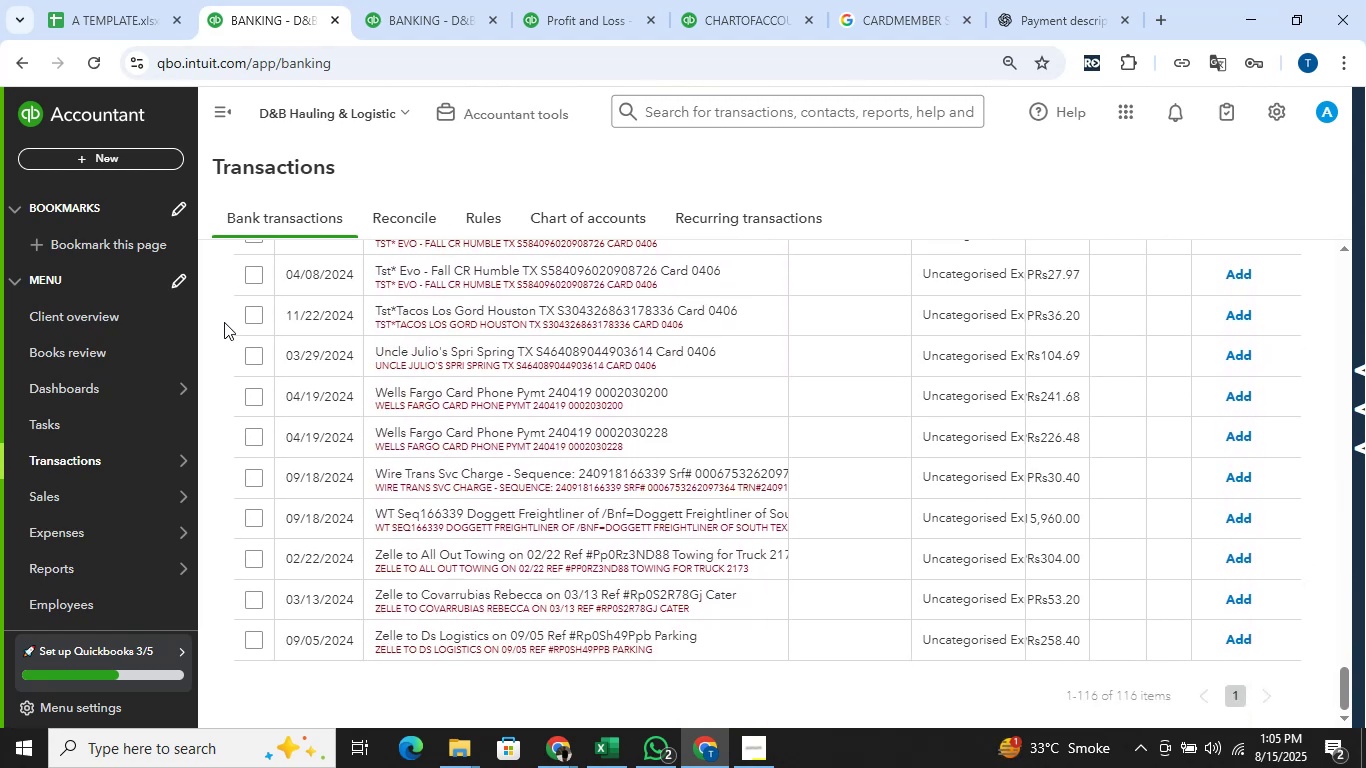 
left_click([259, 640])
 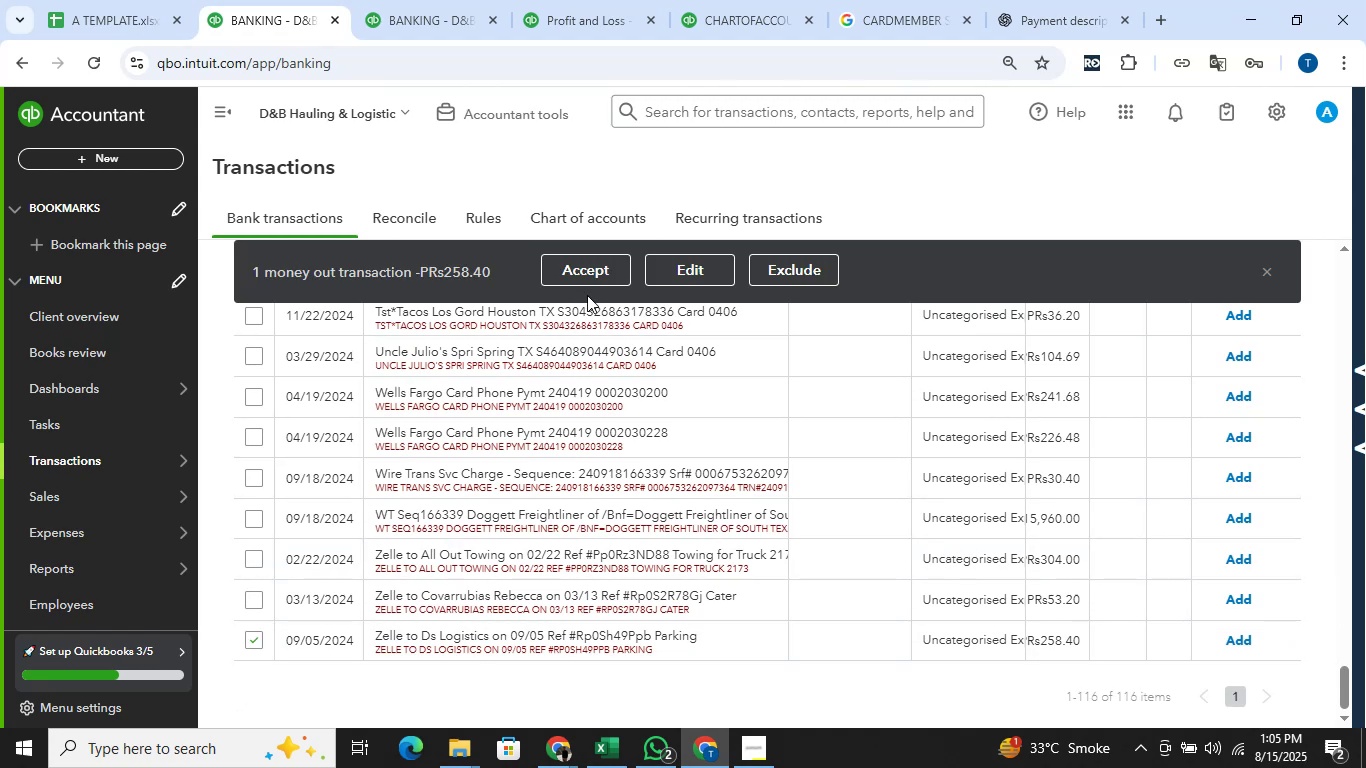 
left_click([673, 260])
 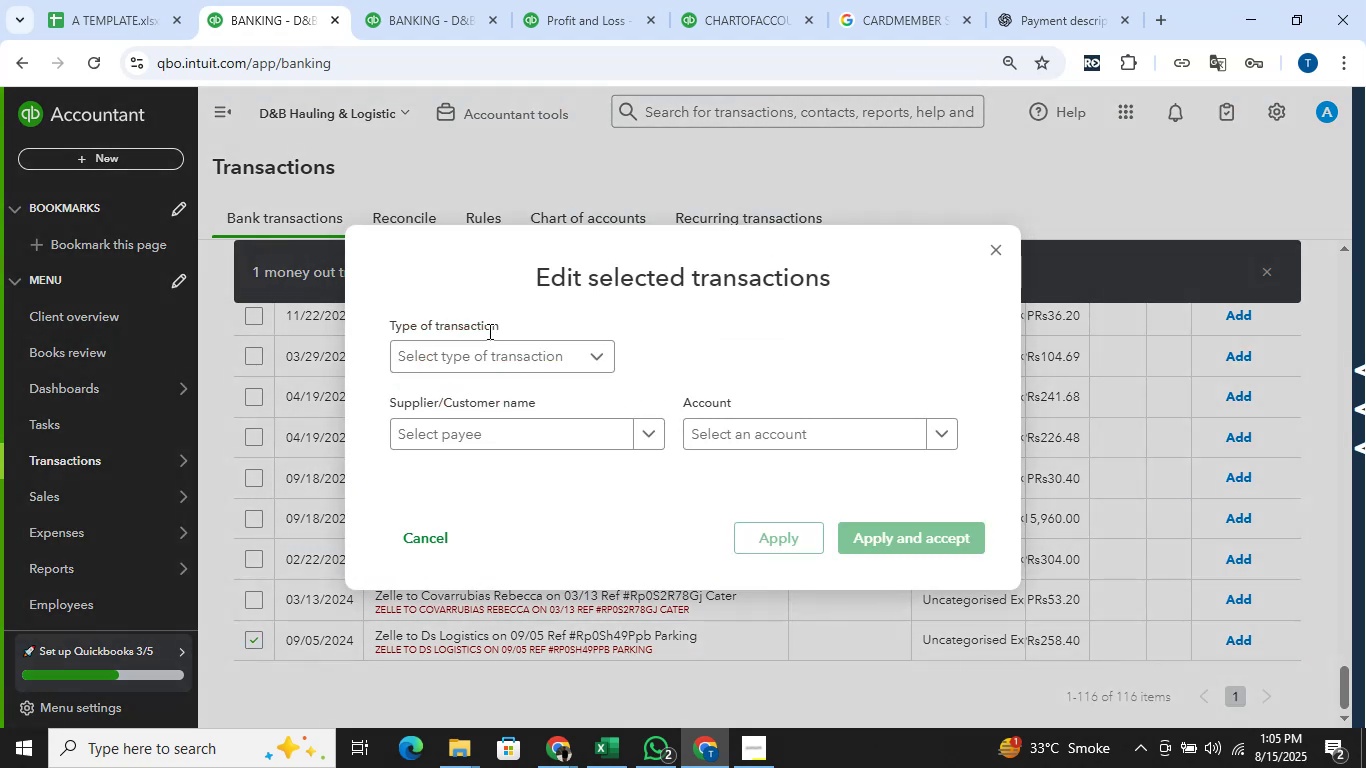 
left_click([480, 349])
 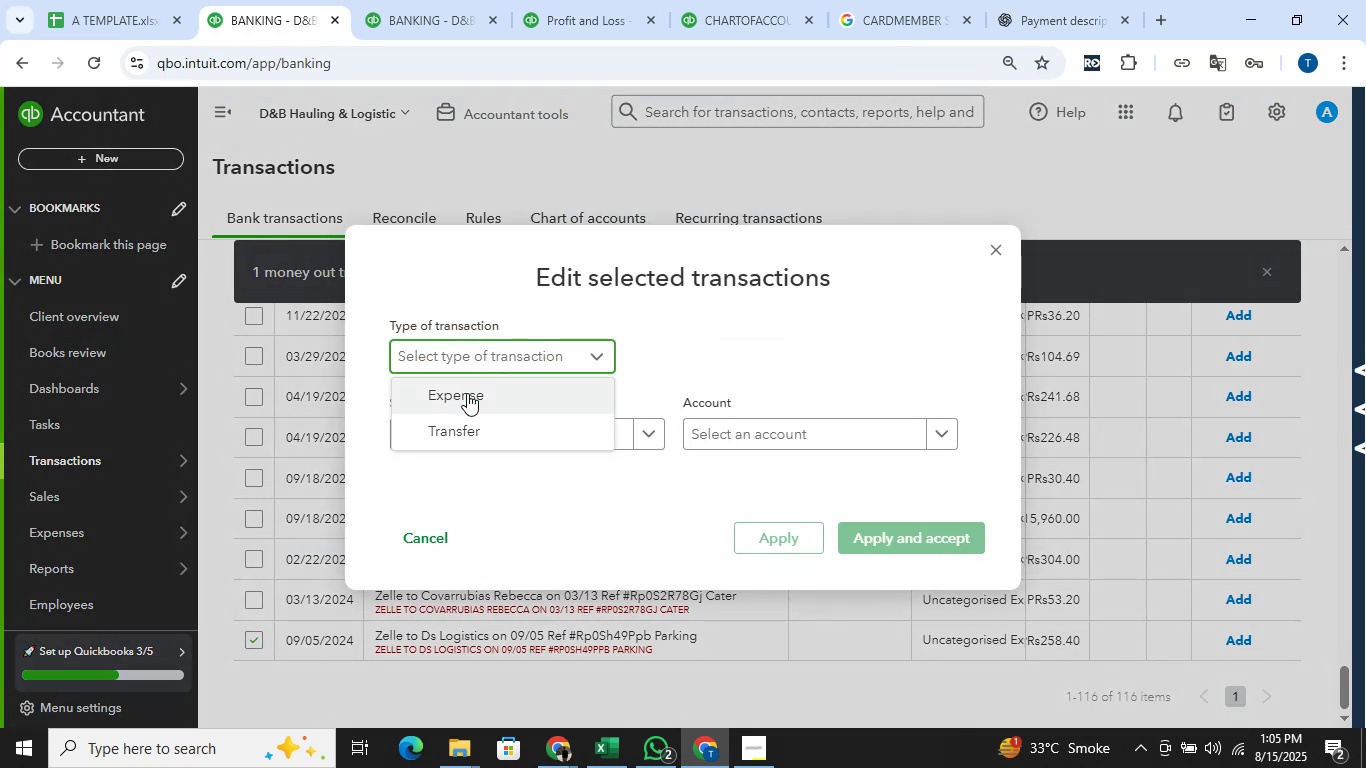 
left_click([467, 393])
 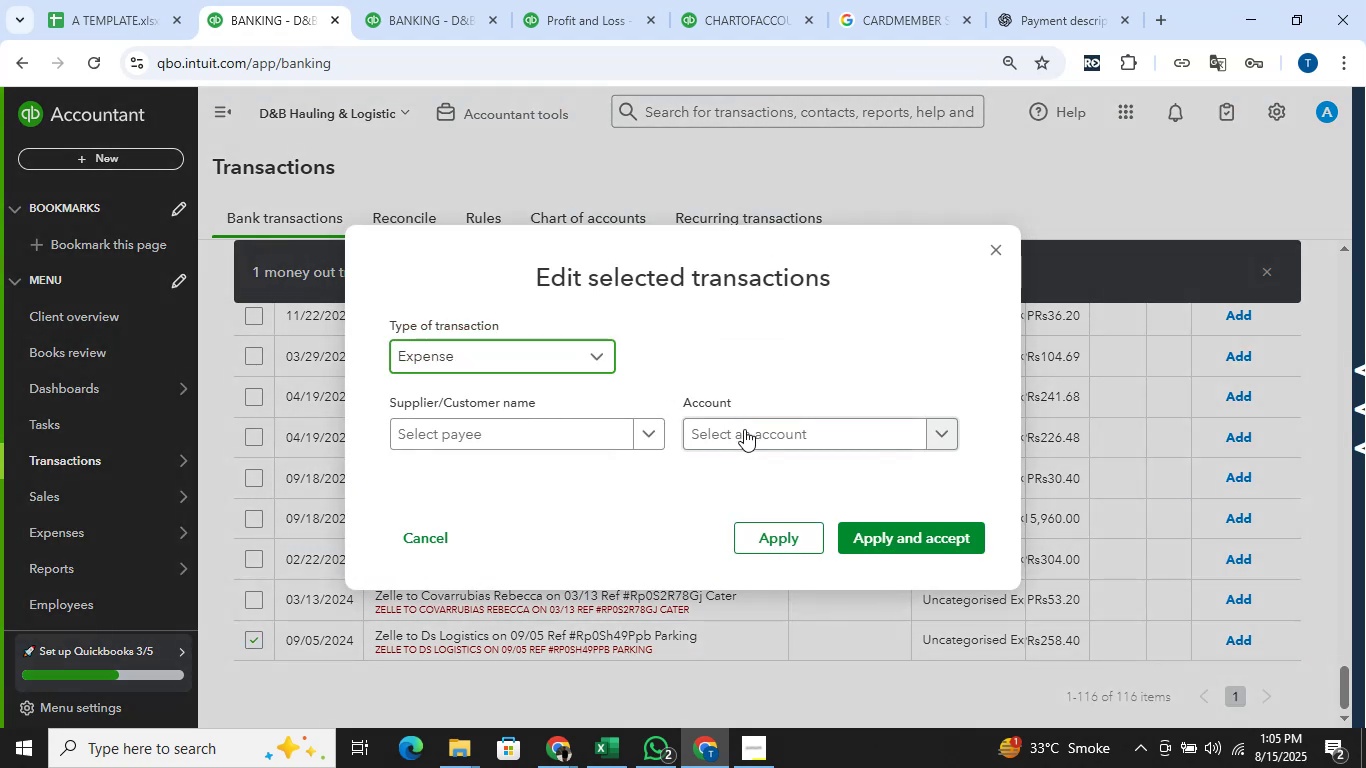 
left_click([745, 430])
 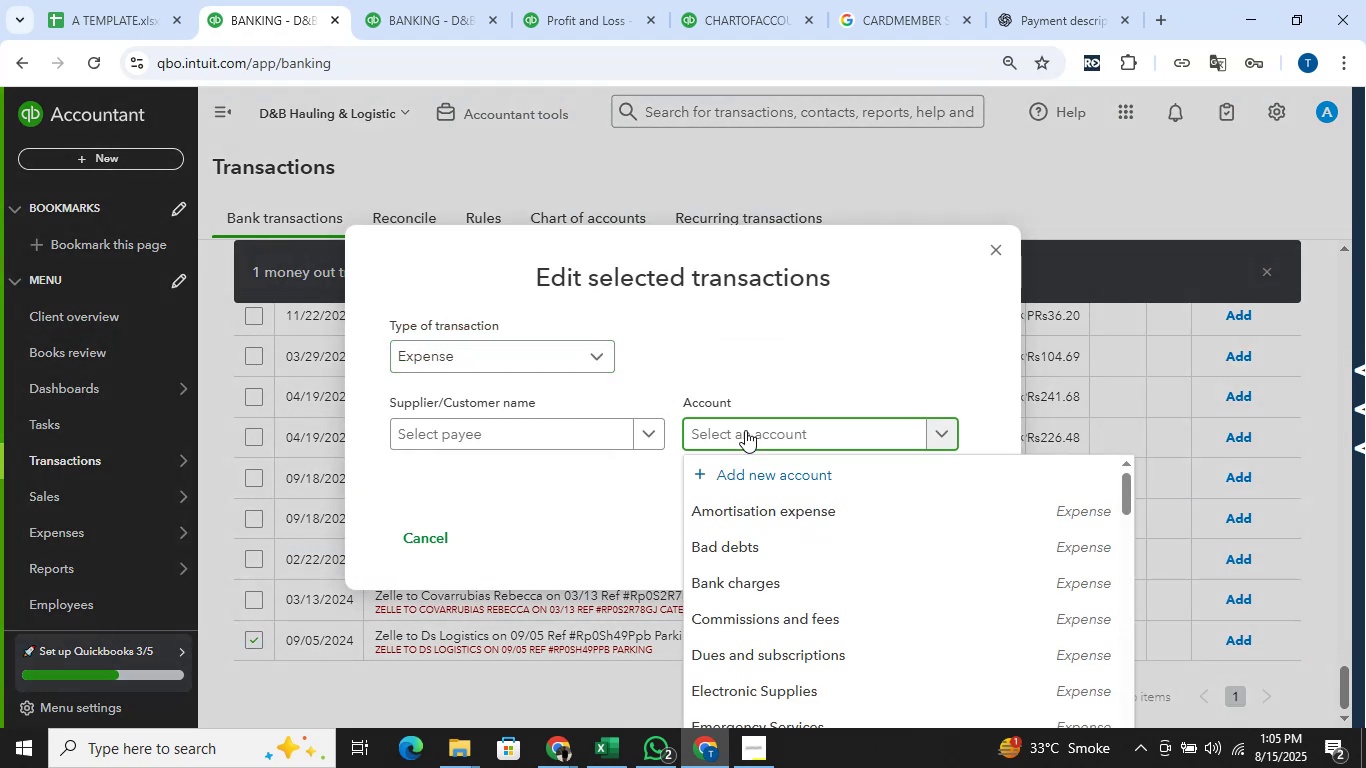 
type(e)
key(Backspace)
type(rent)
 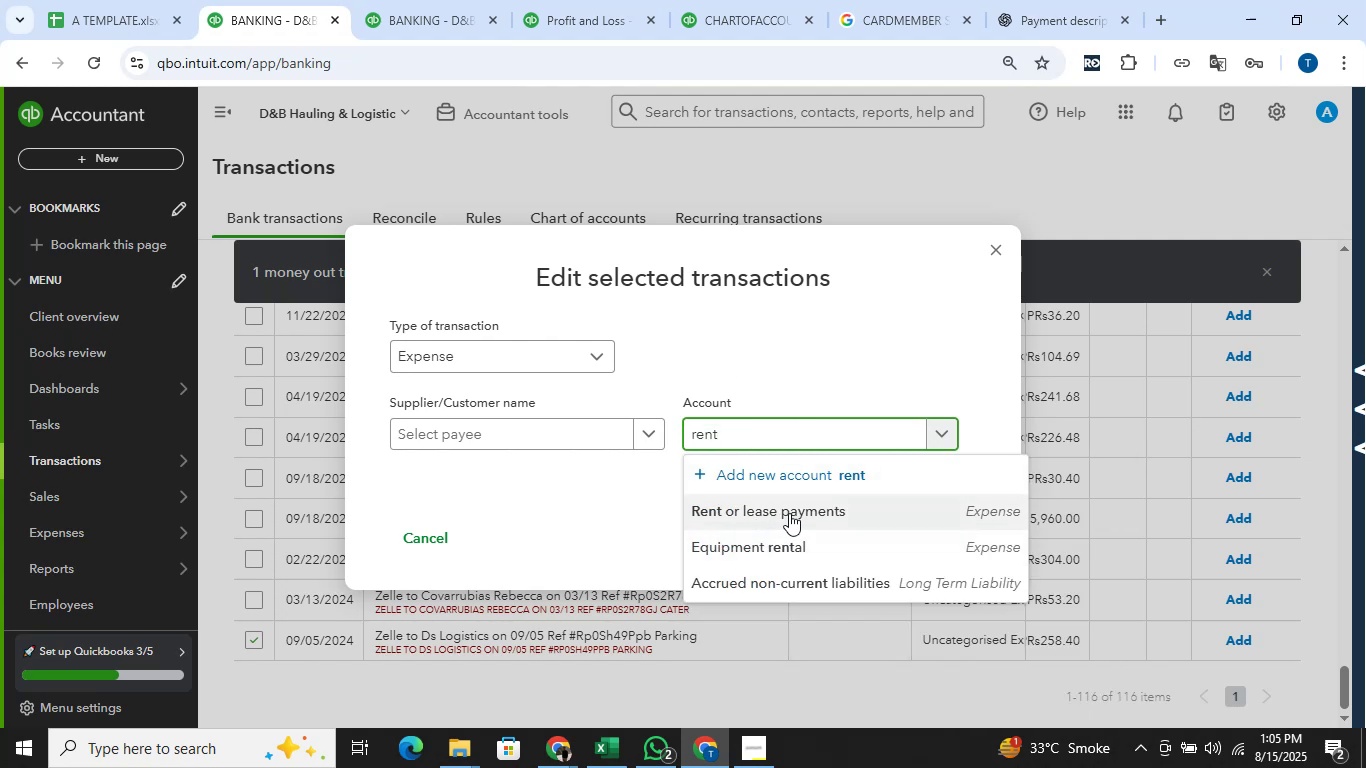 
left_click([789, 513])
 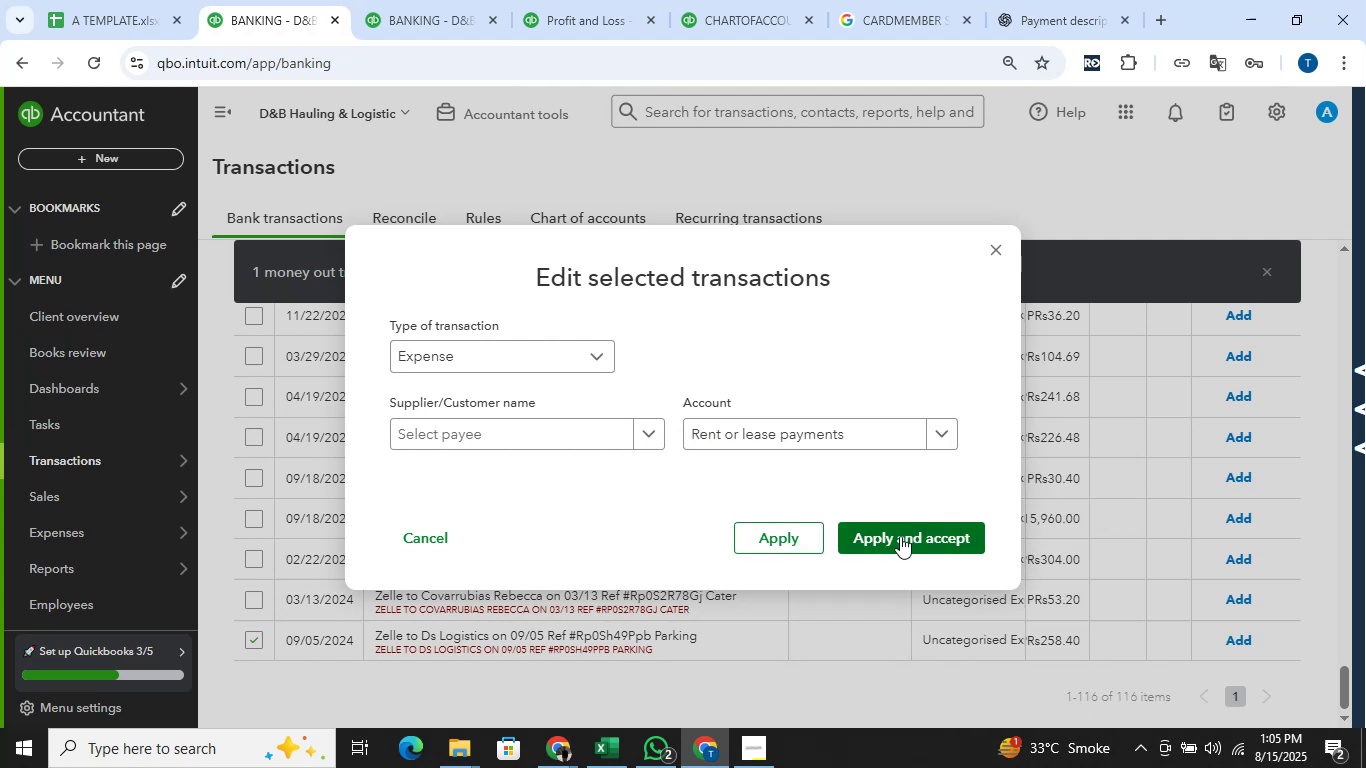 
left_click([900, 536])
 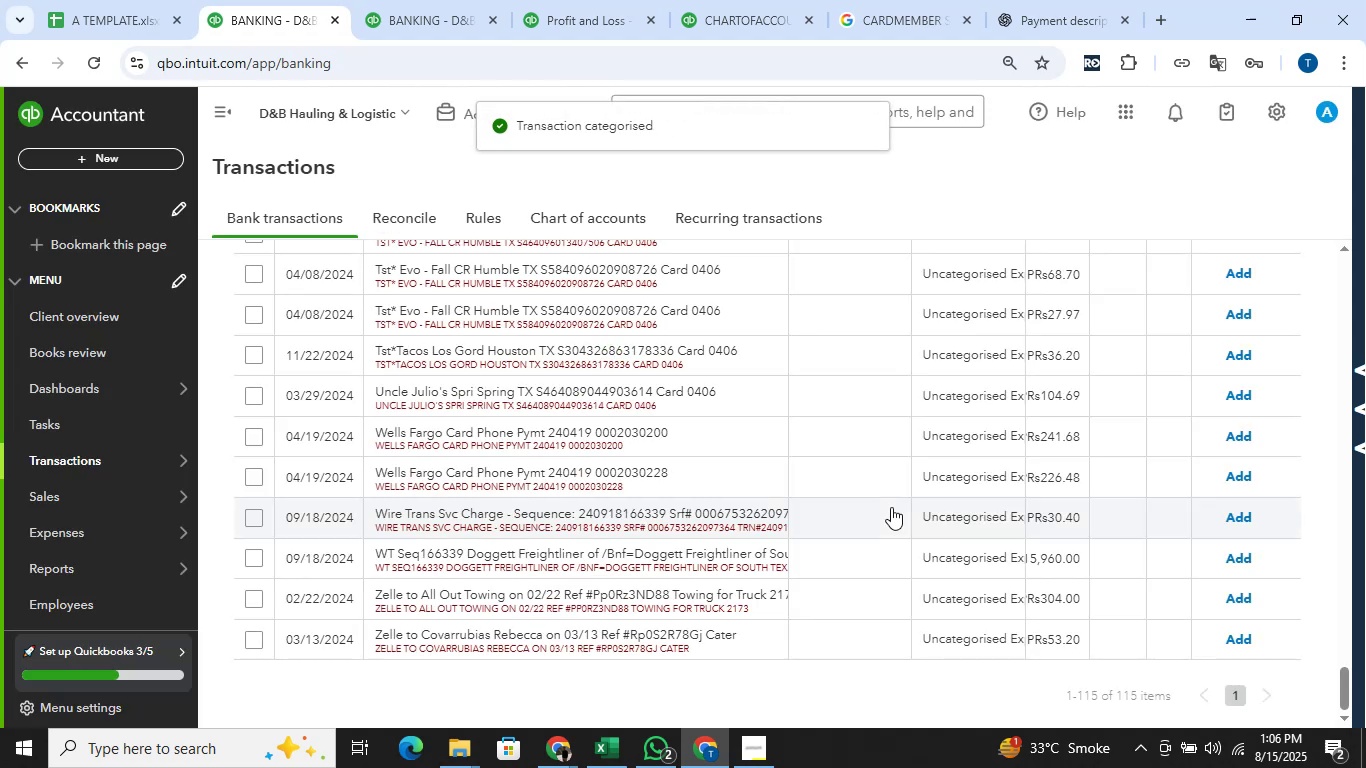 
wait(7.5)
 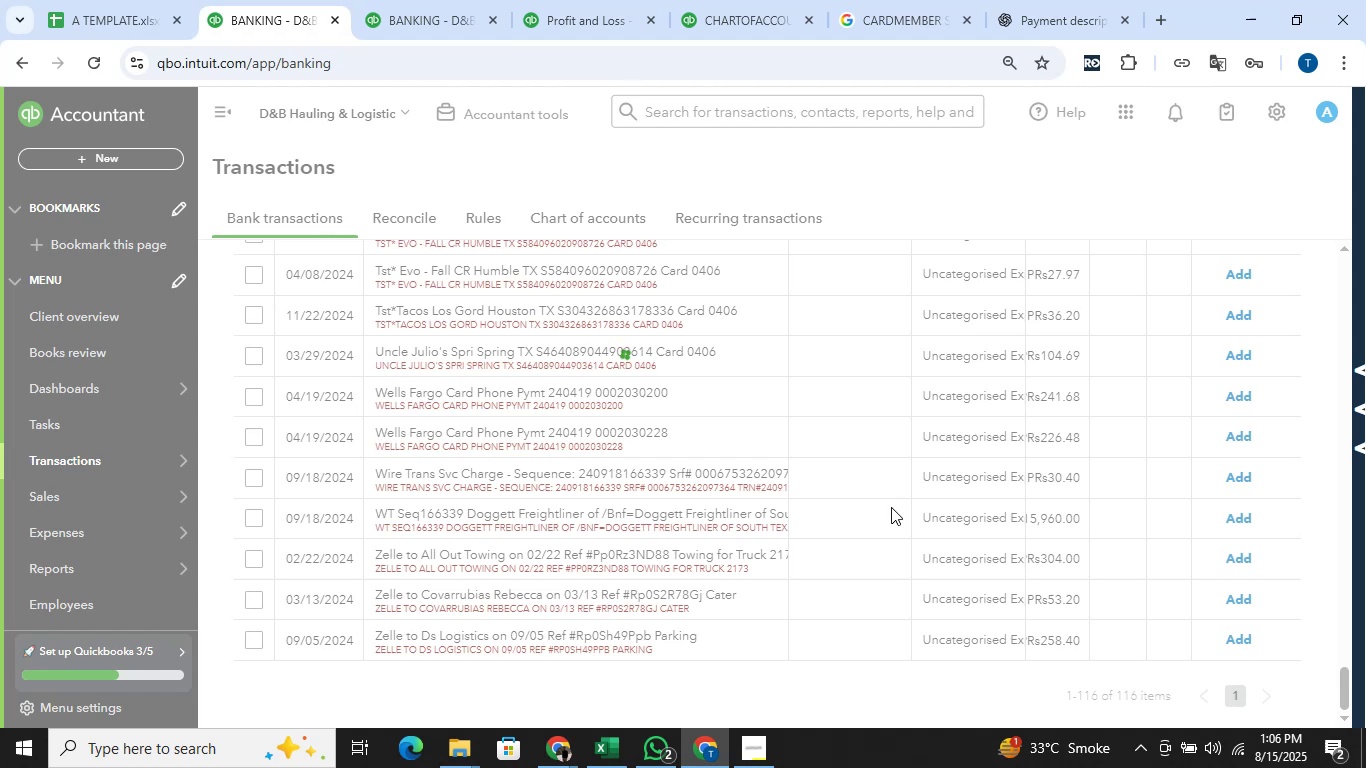 
scroll: coordinate [556, 424], scroll_direction: up, amount: 6.0
 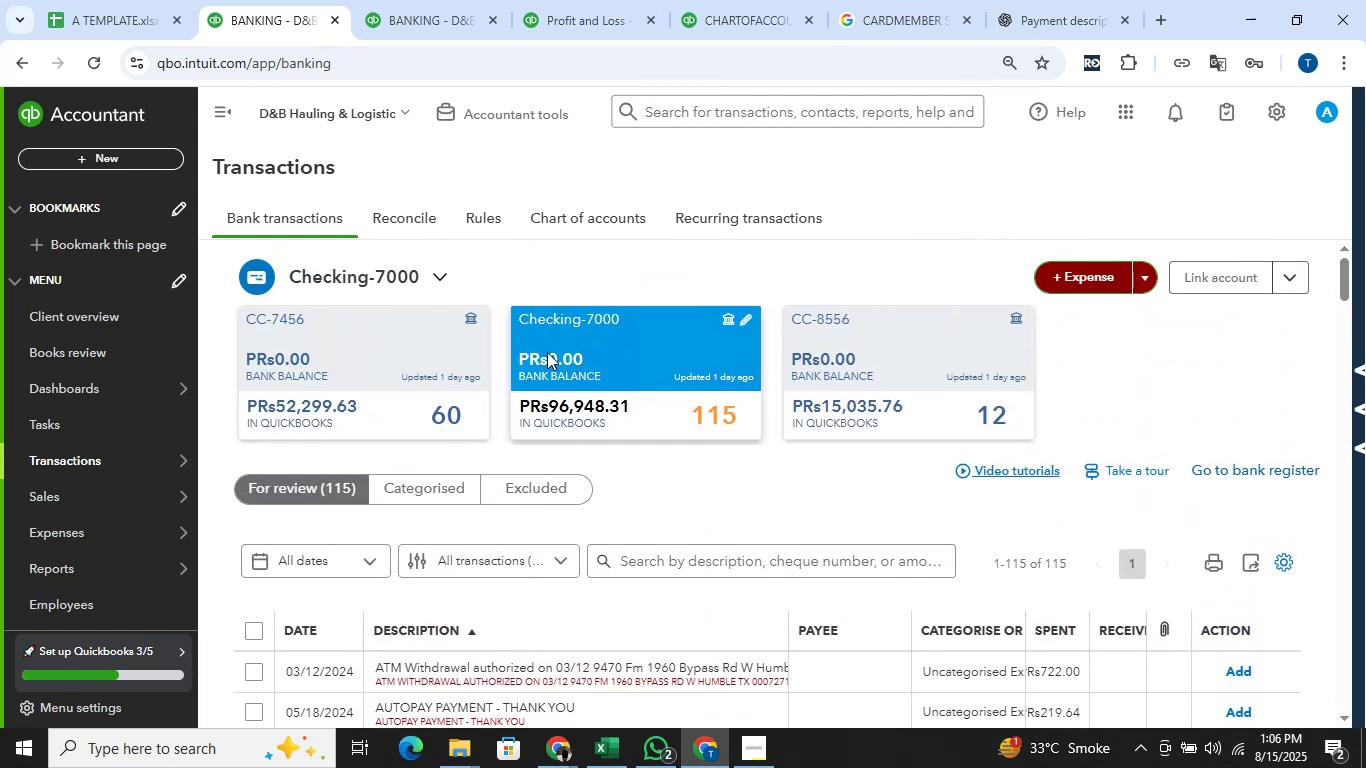 